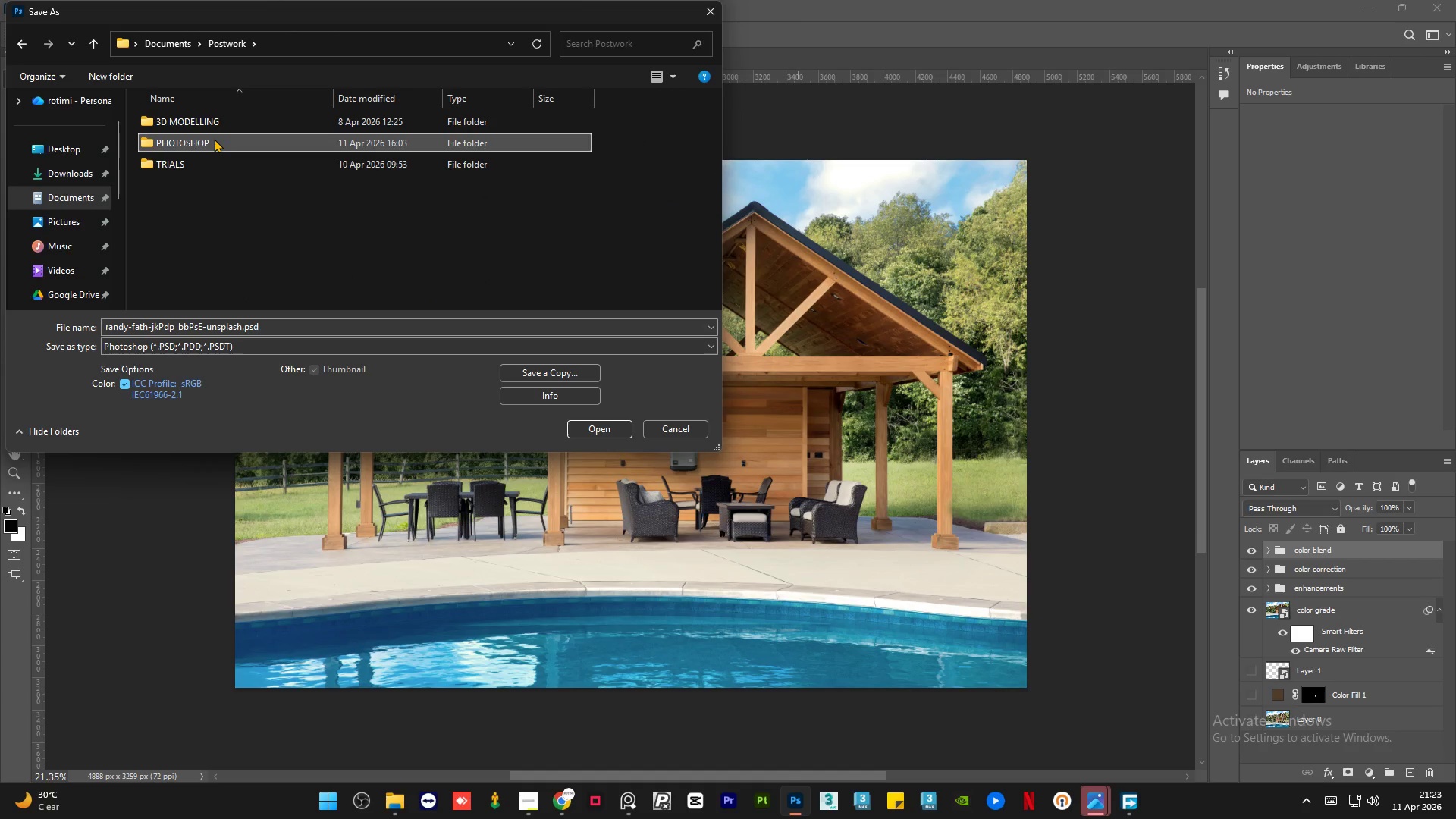 
double_click([214, 139])
 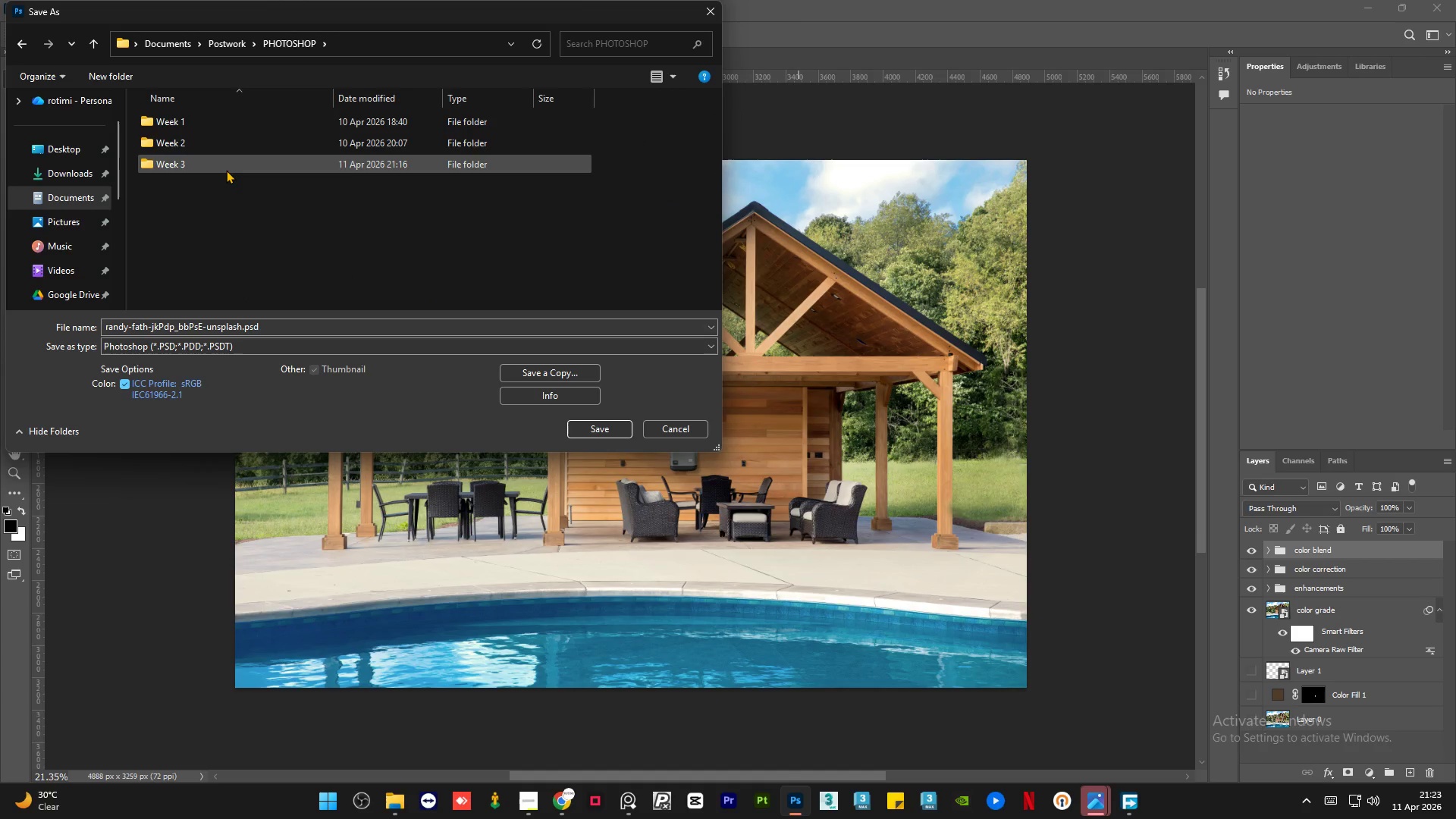 
double_click([227, 169])
 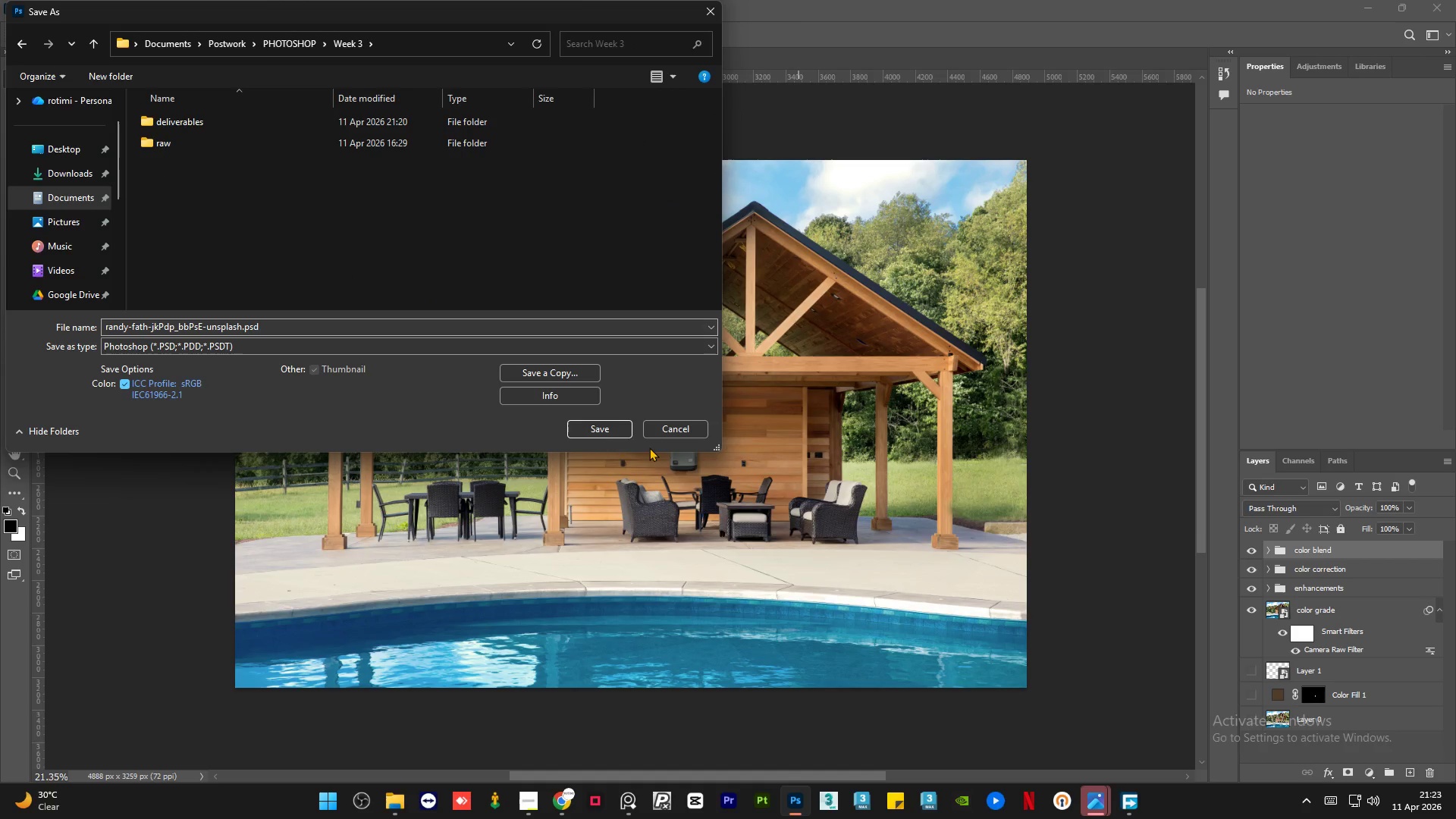 
left_click([601, 428])
 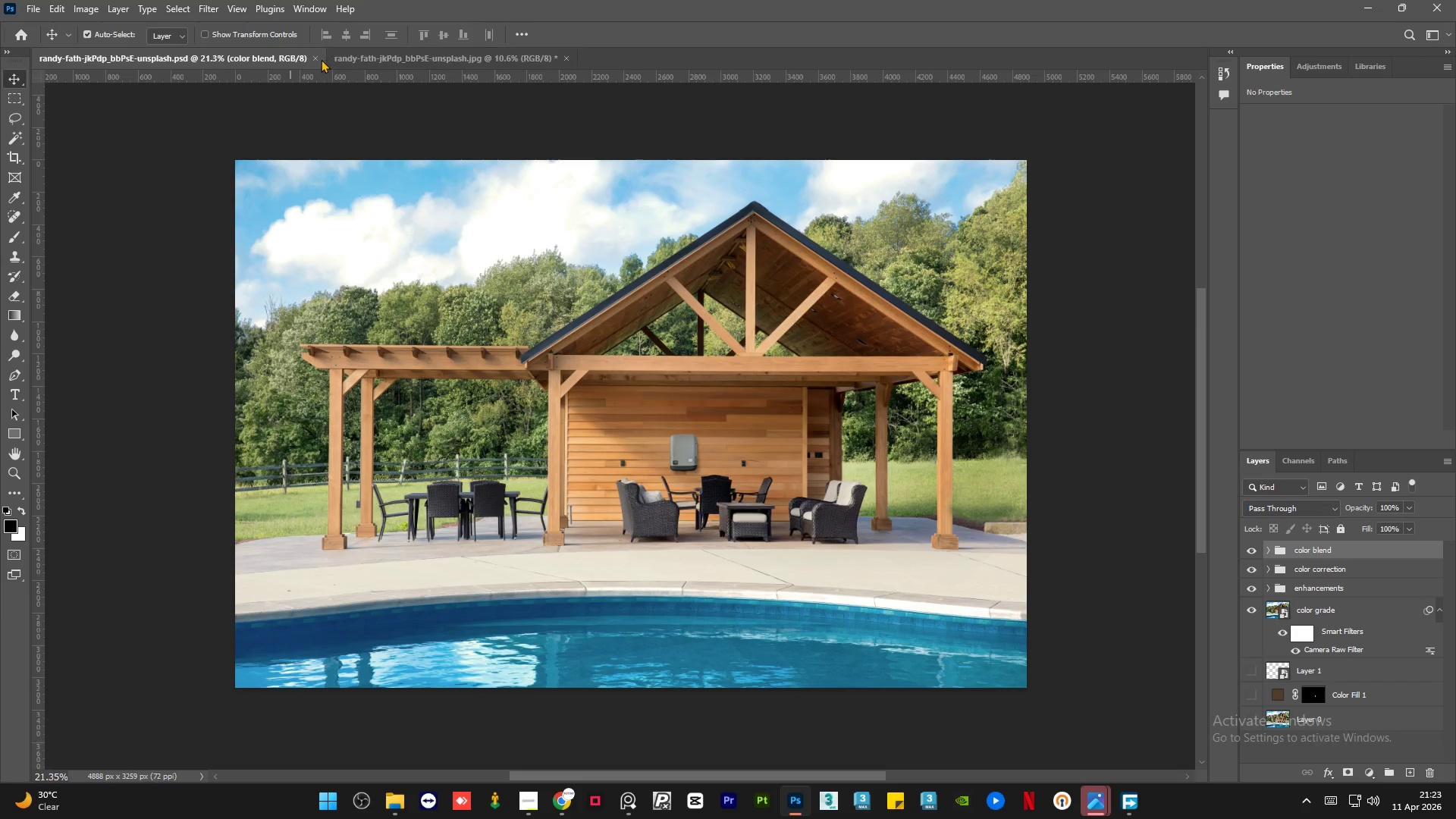 
left_click([315, 59])
 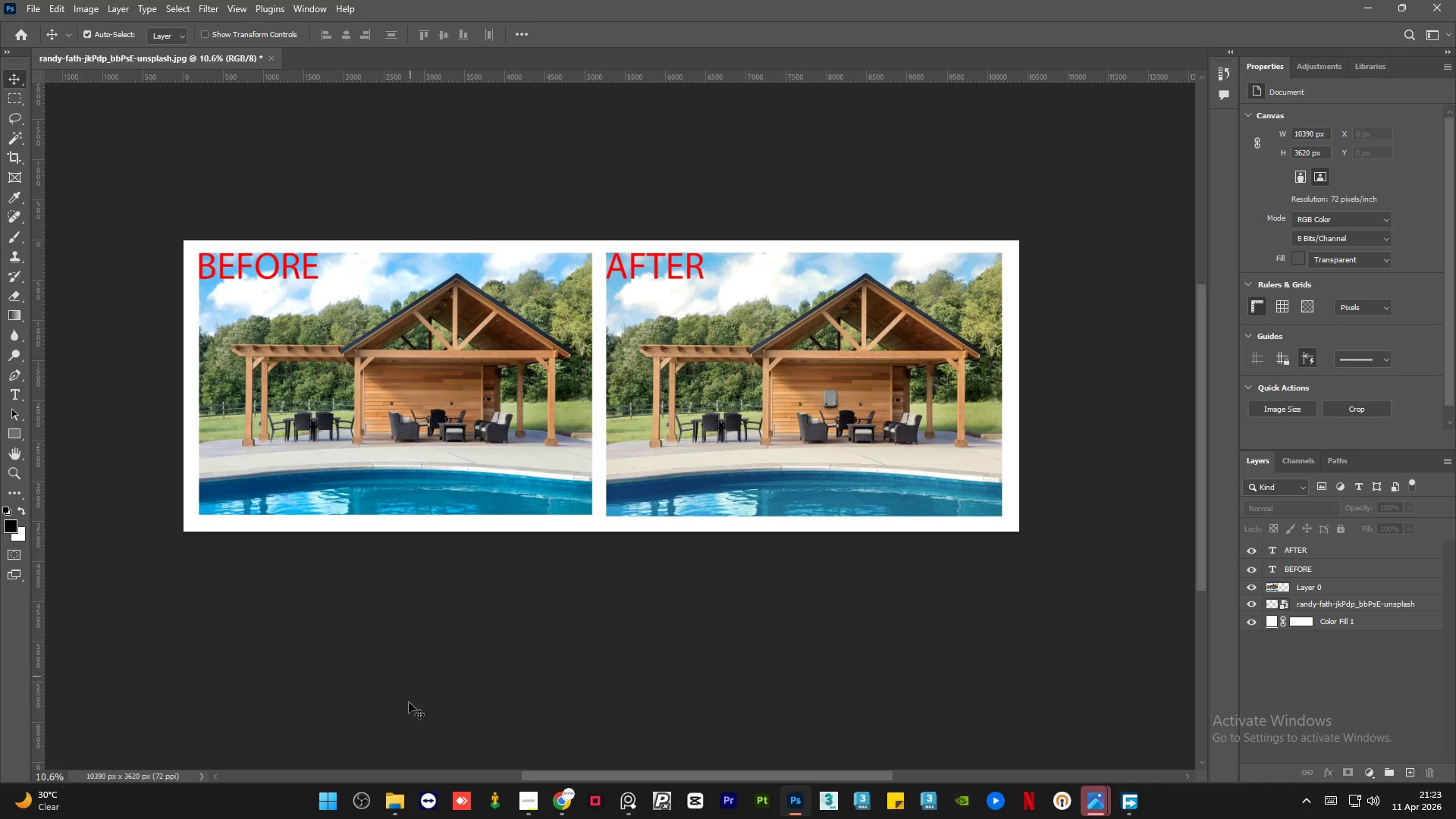 
left_click([393, 805])
 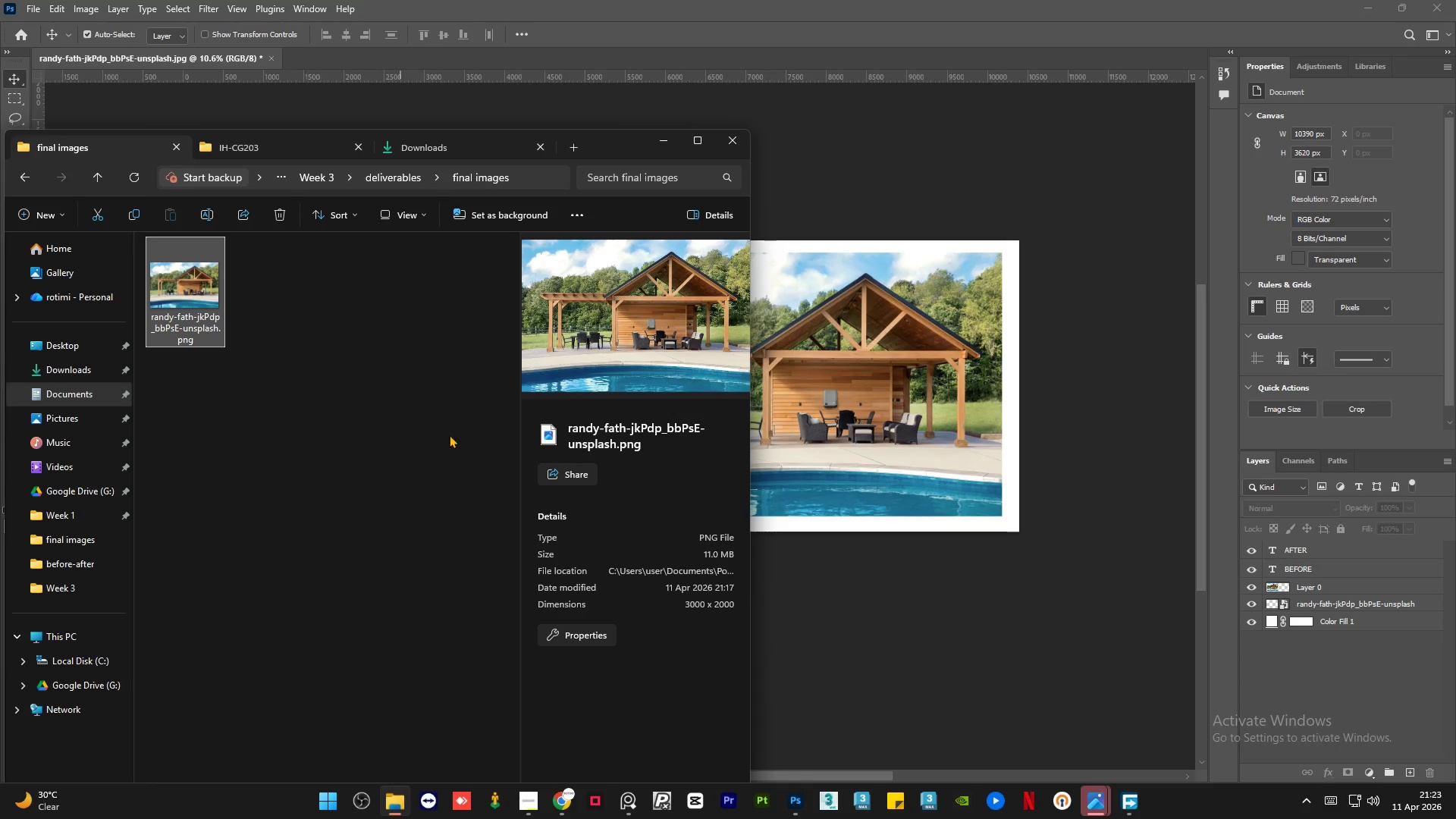 
left_click([415, 406])
 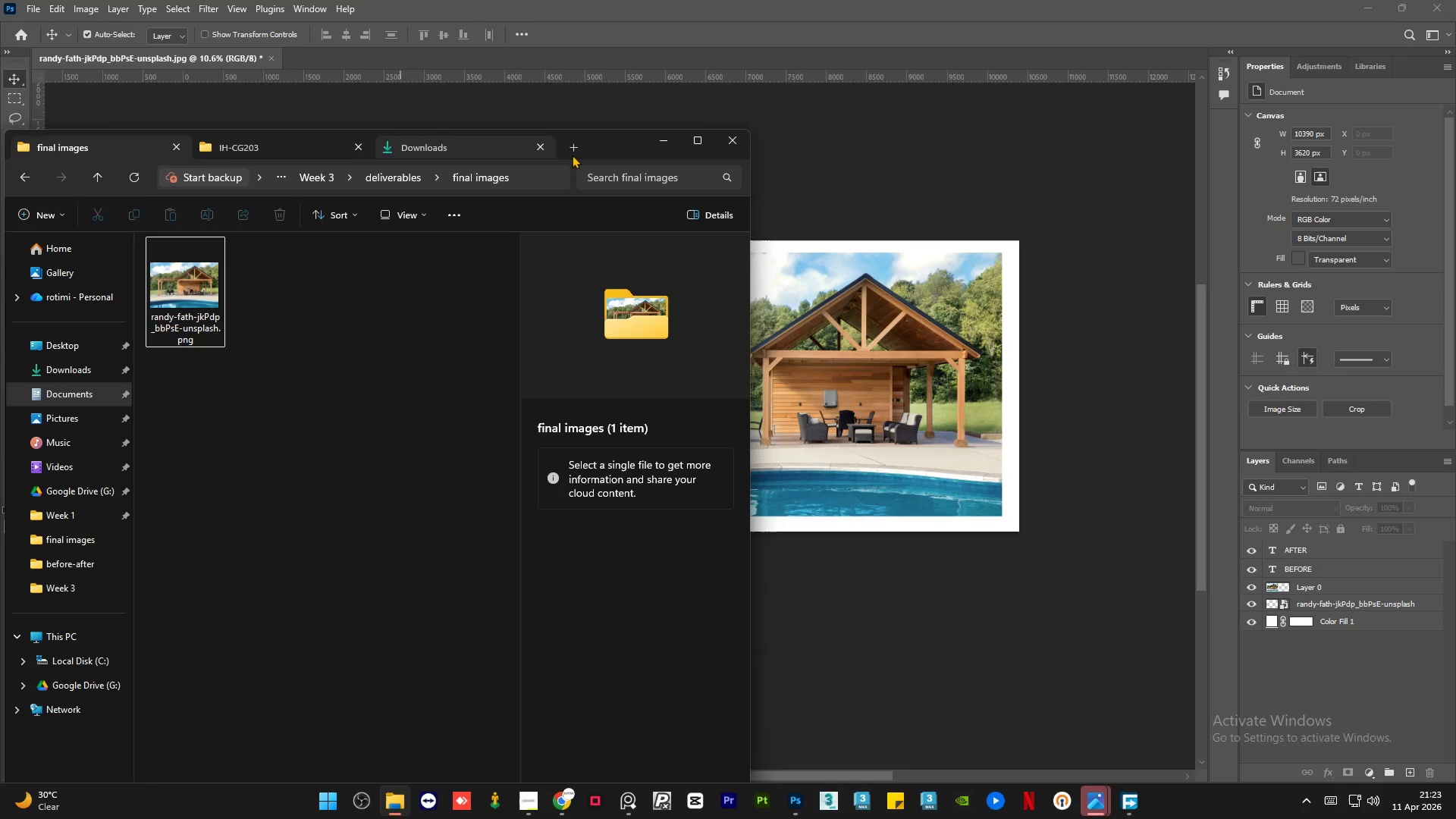 
left_click_drag(start_coordinate=[607, 149], to_coordinate=[736, 119])
 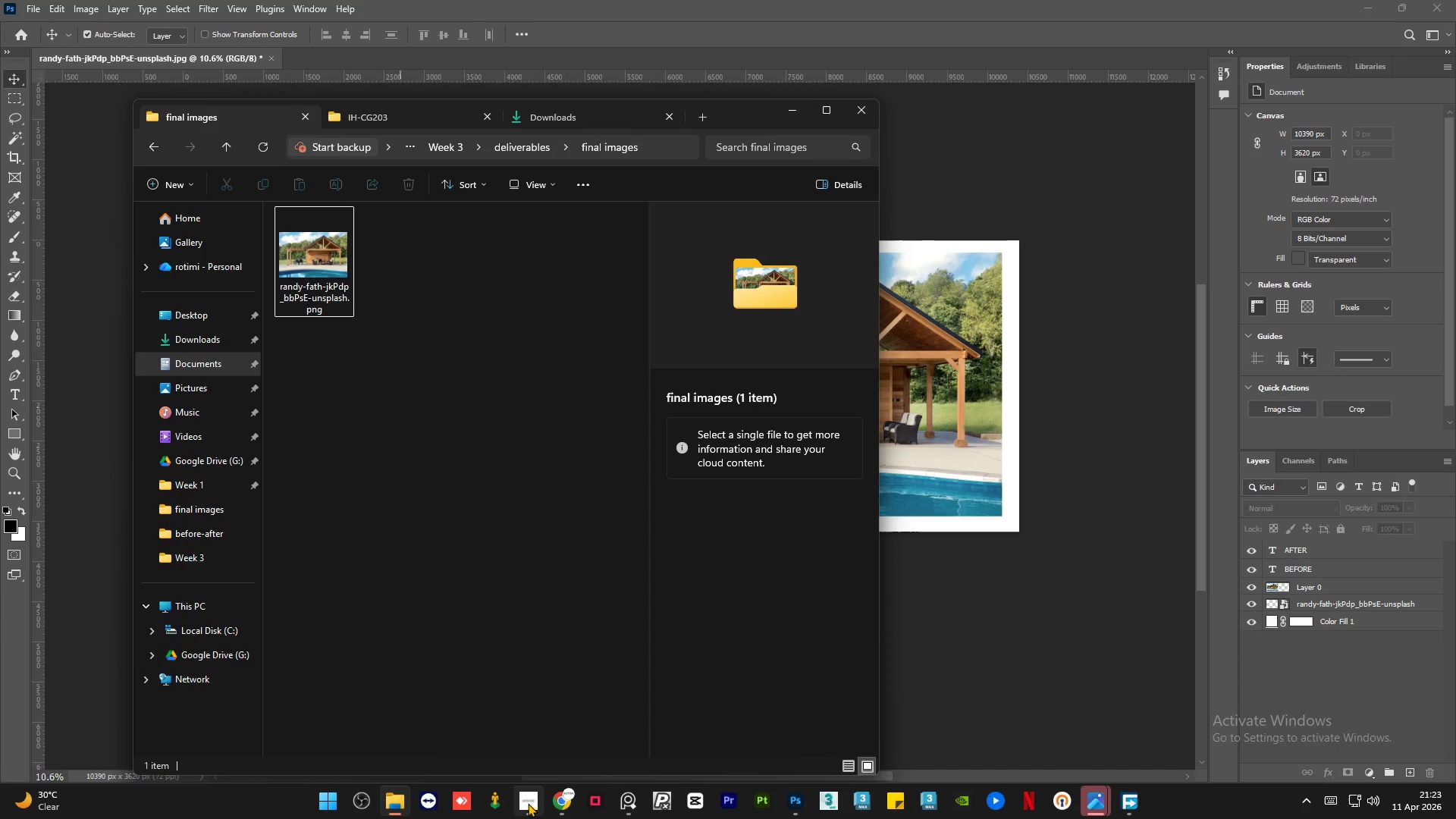 
left_click([528, 803])